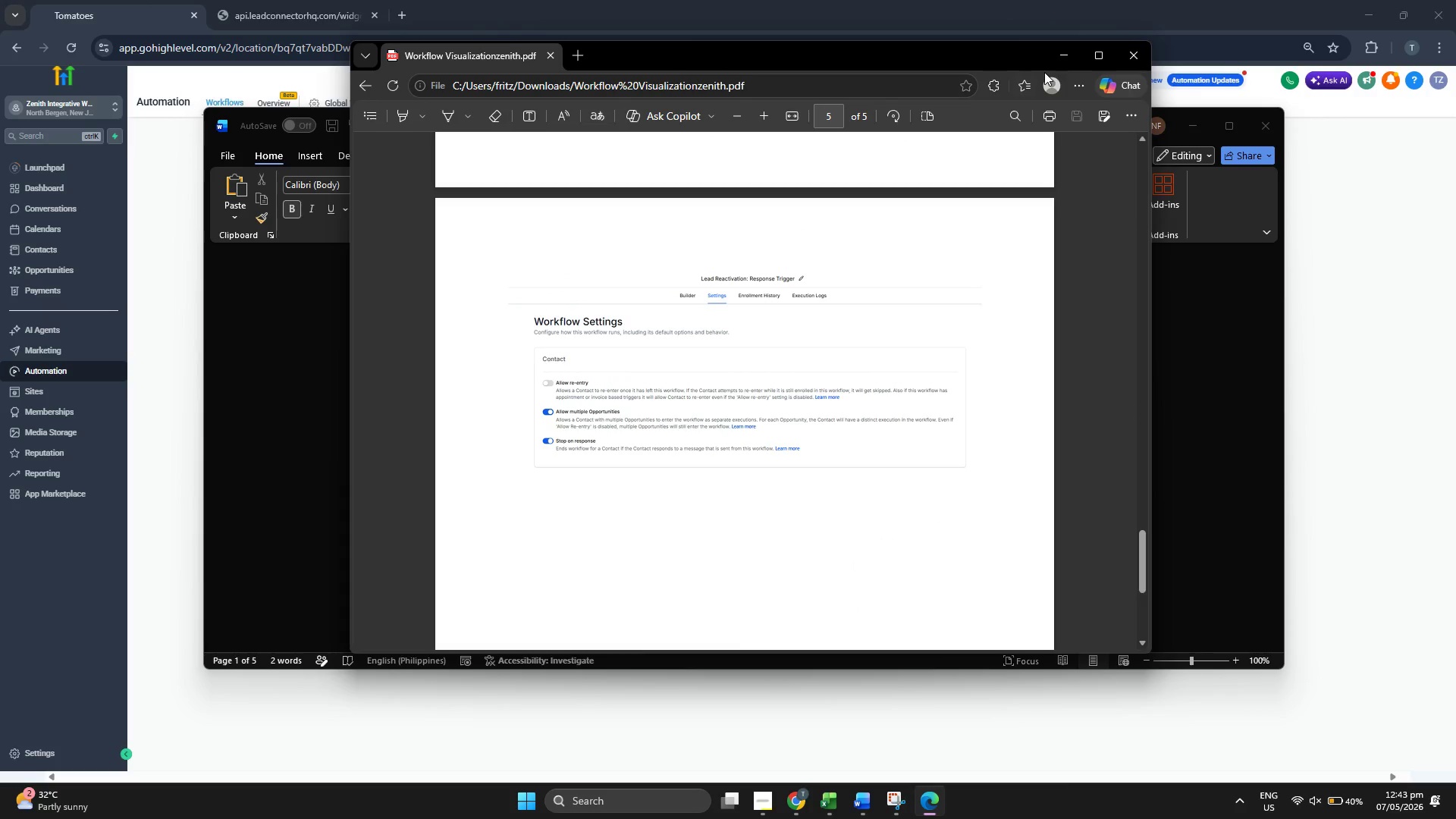 
left_click([1062, 55])
 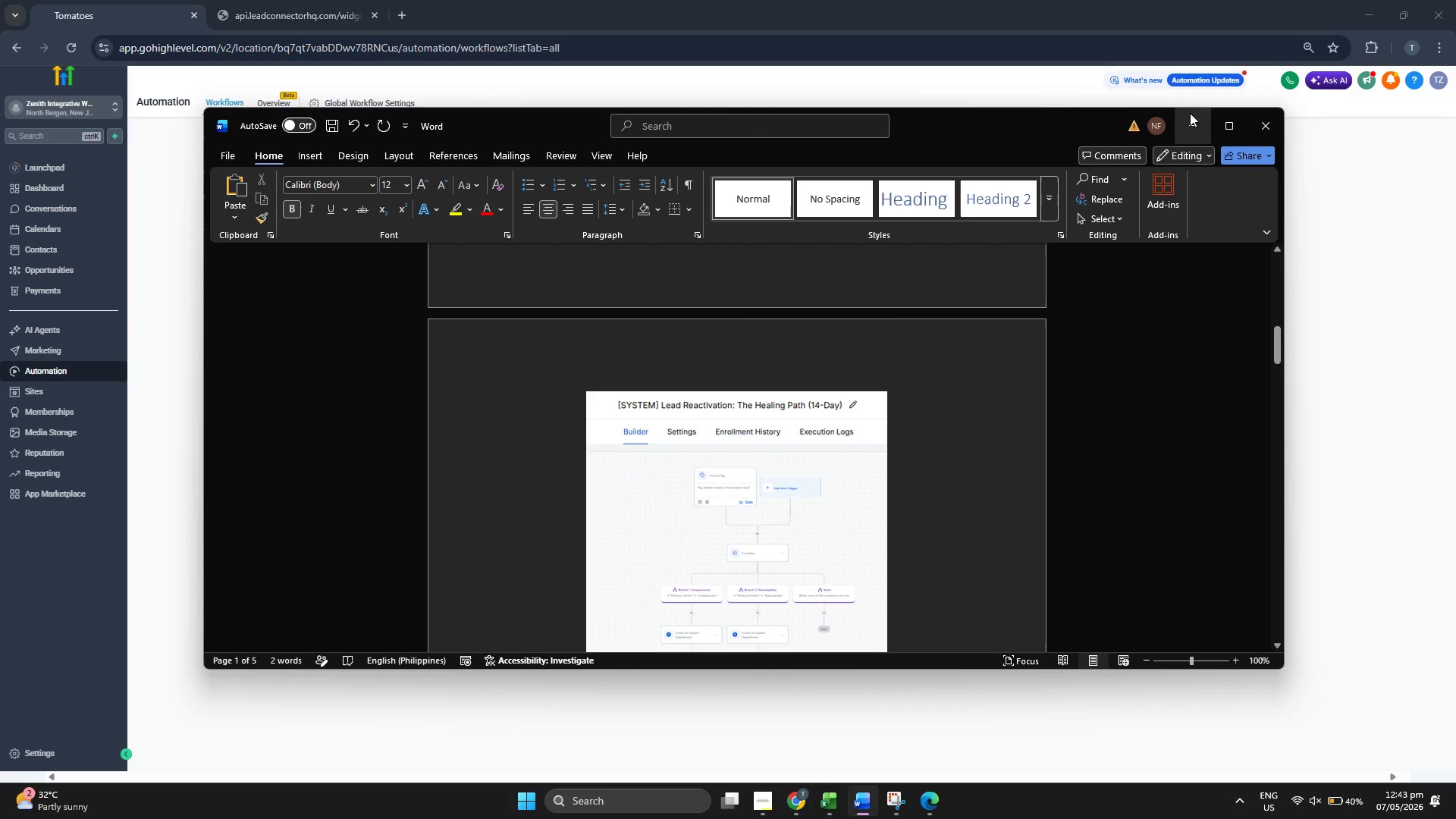 
left_click([1197, 121])
 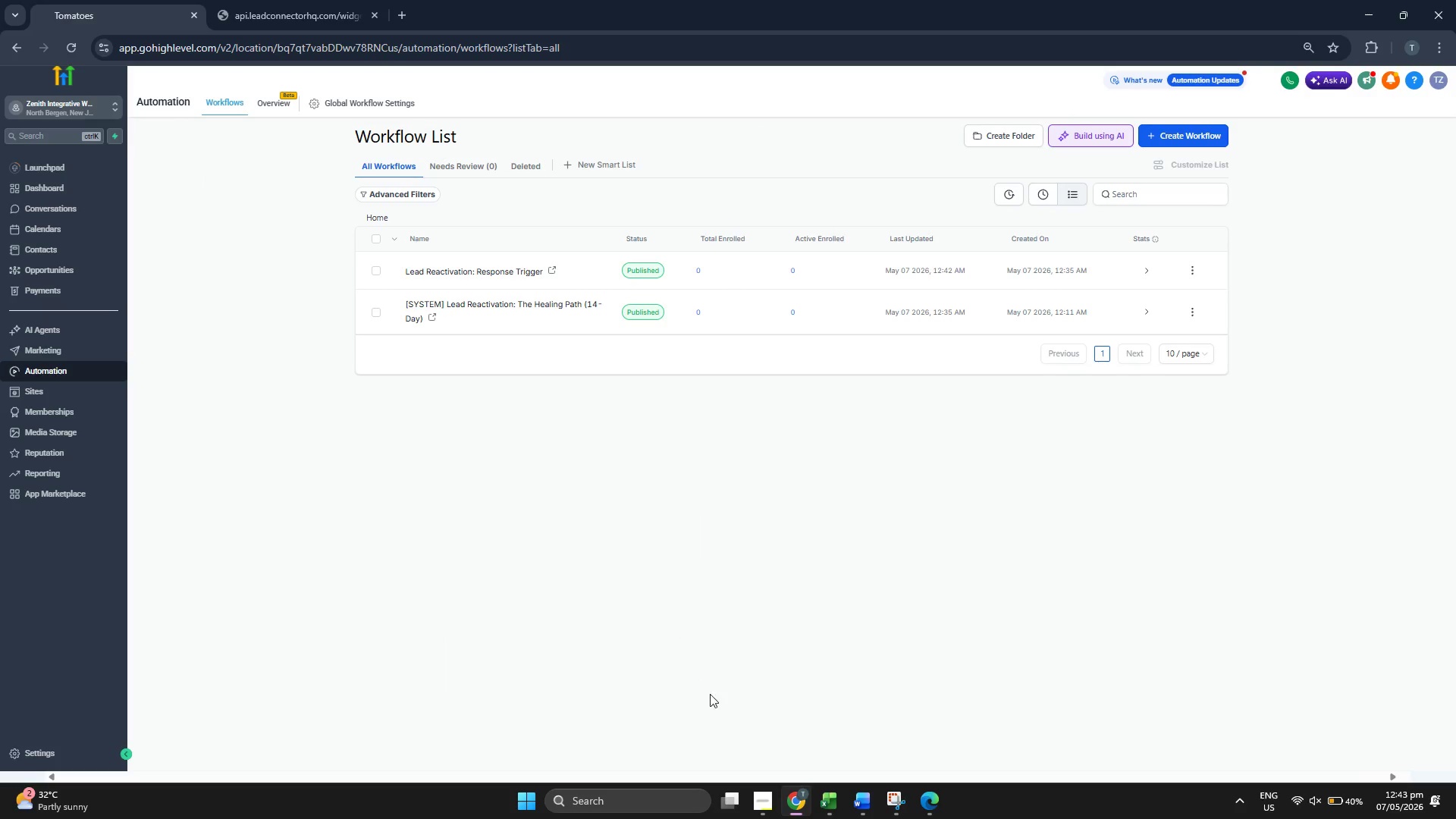 
left_click([764, 790])